 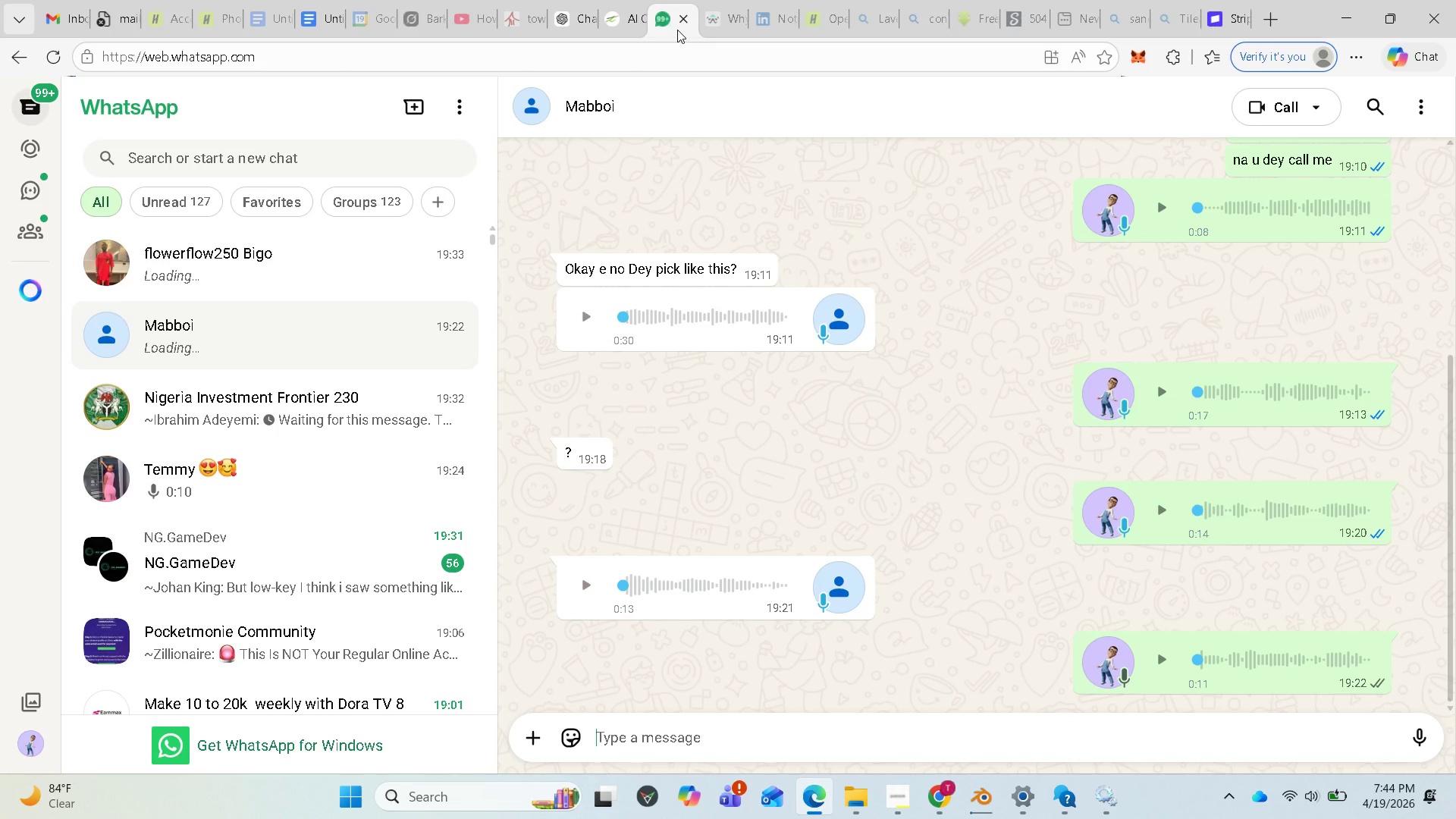 
left_click([308, 20])
 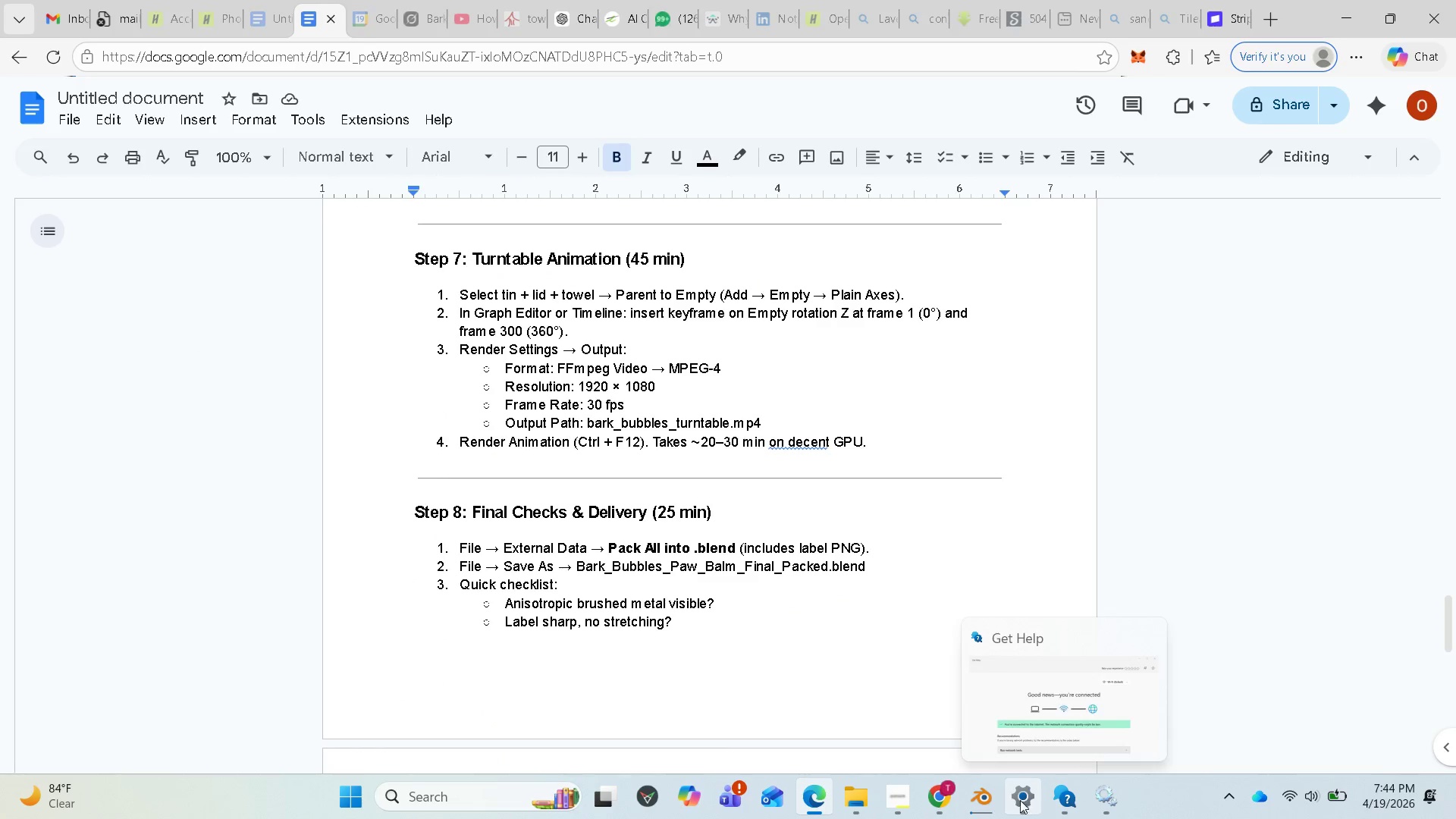 
left_click([946, 797])
 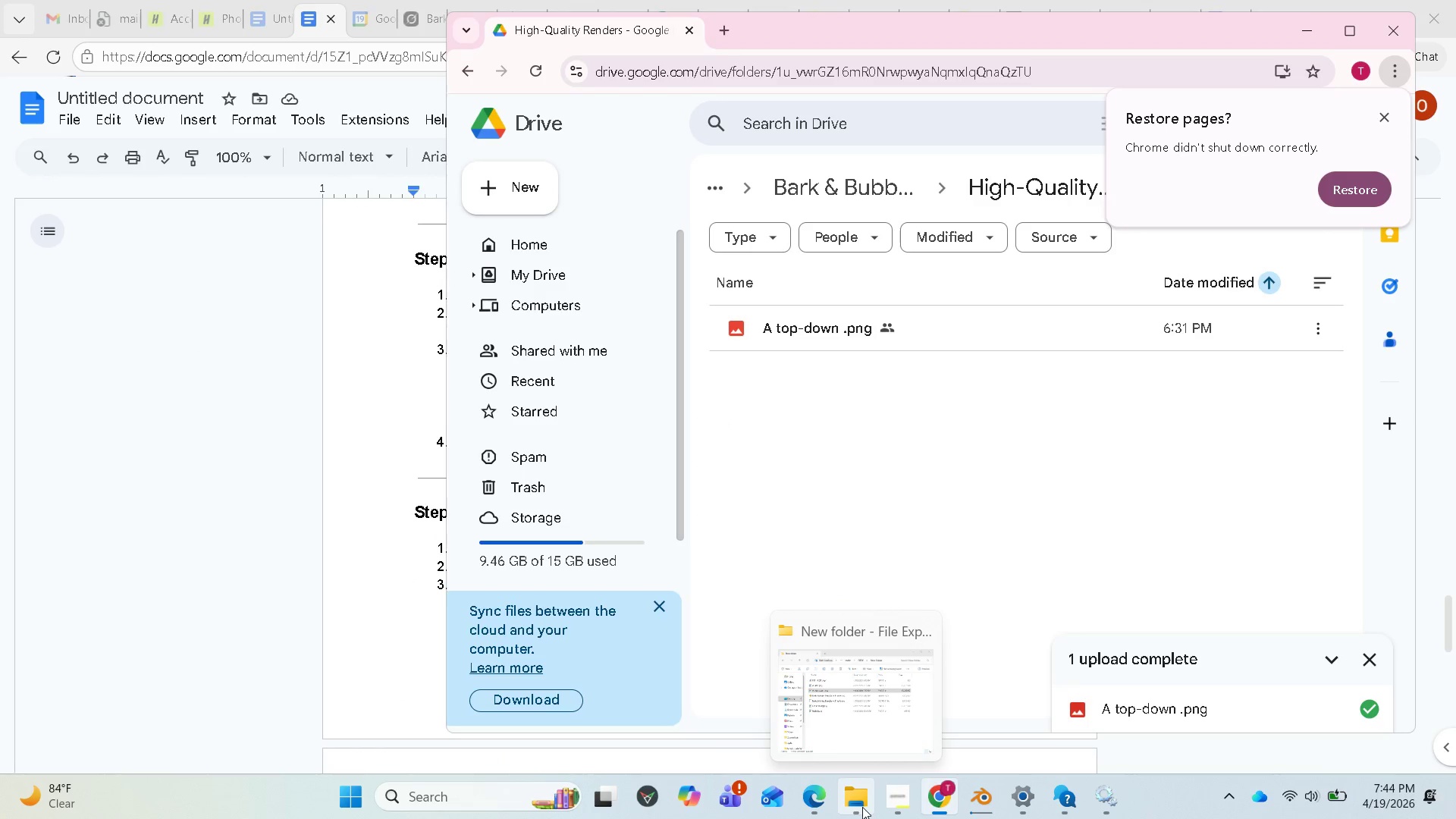 
left_click([860, 736])
 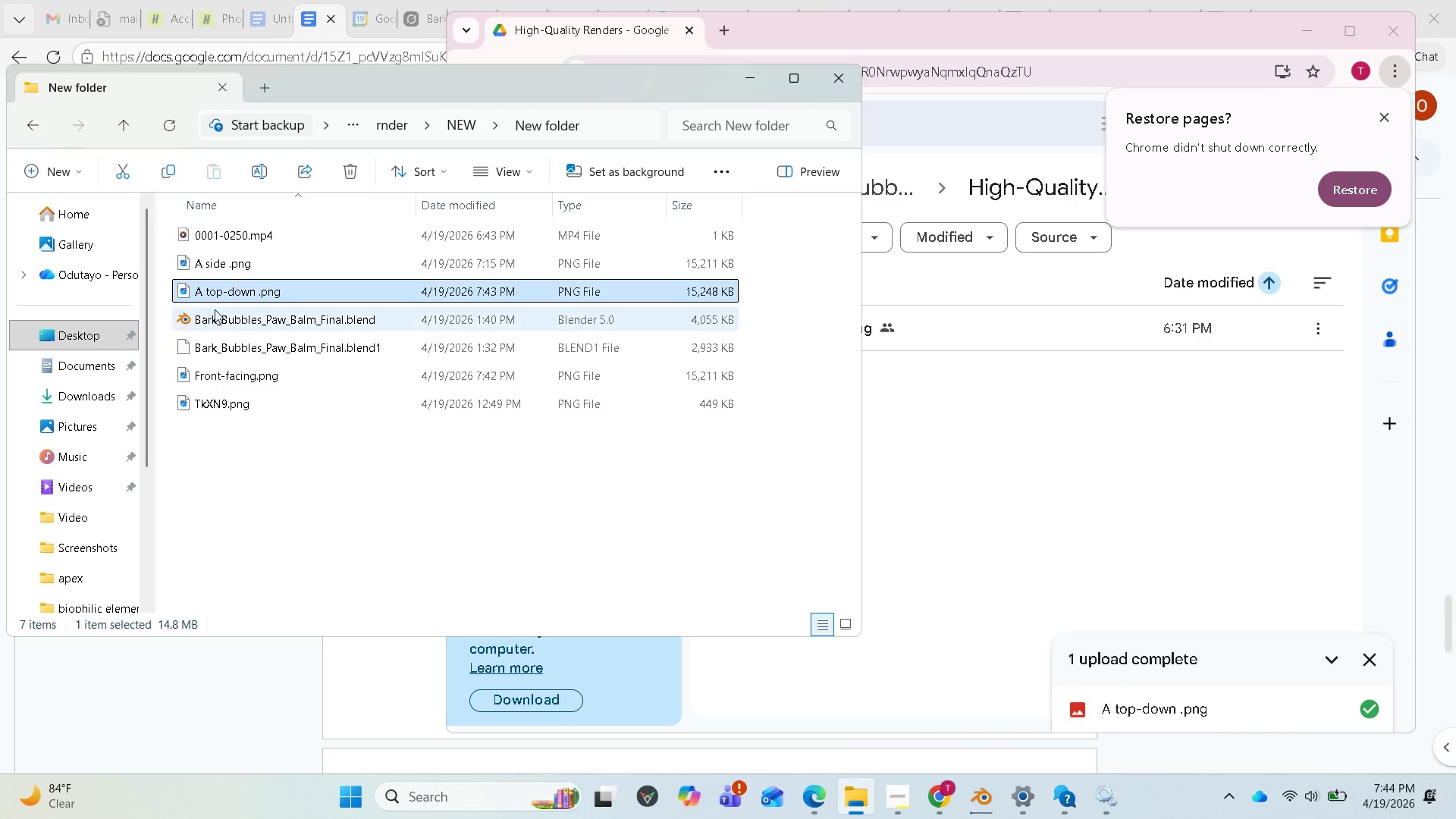 
left_click_drag(start_coordinate=[229, 373], to_coordinate=[1000, 444])
 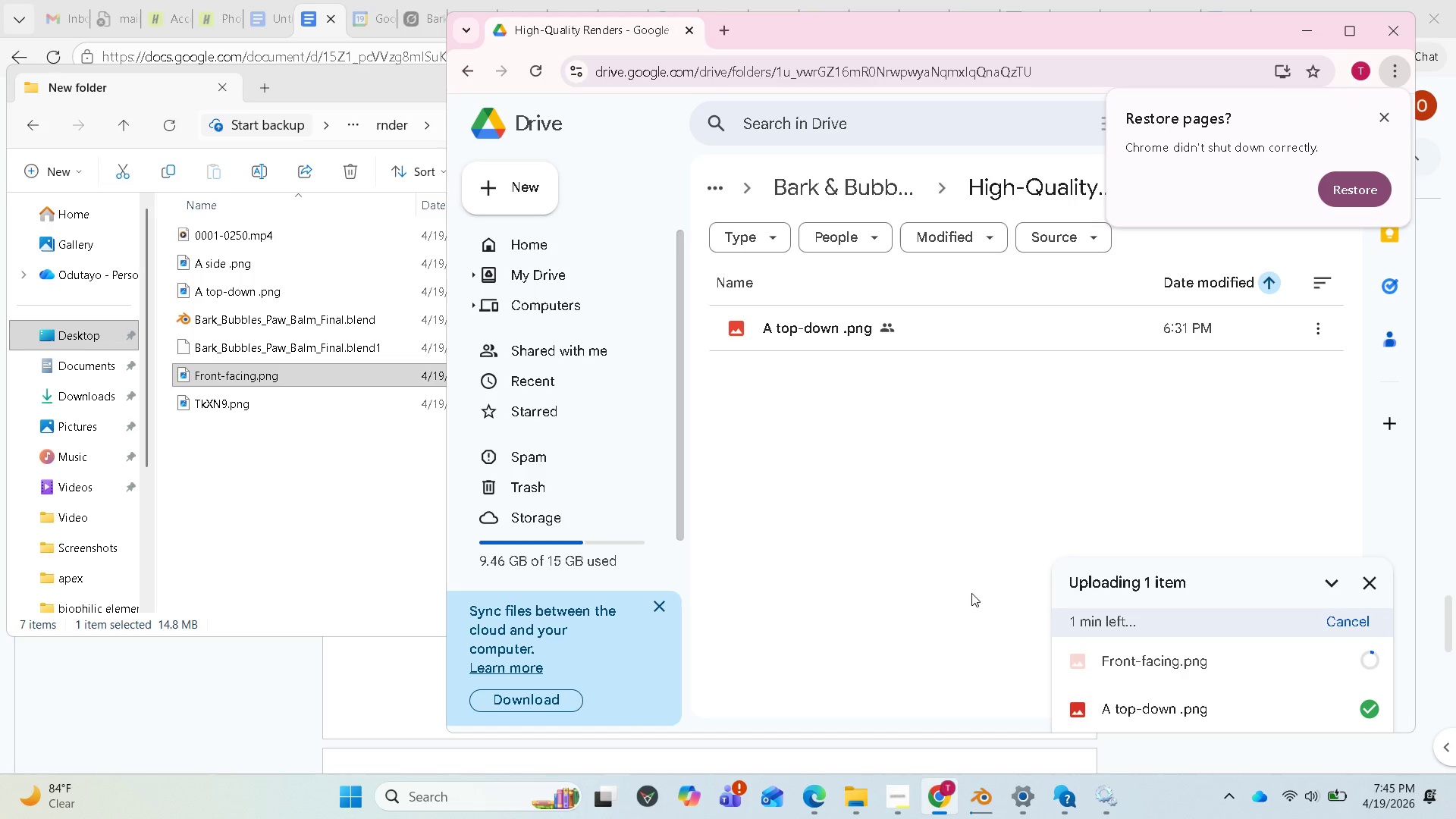 
wait(12.39)
 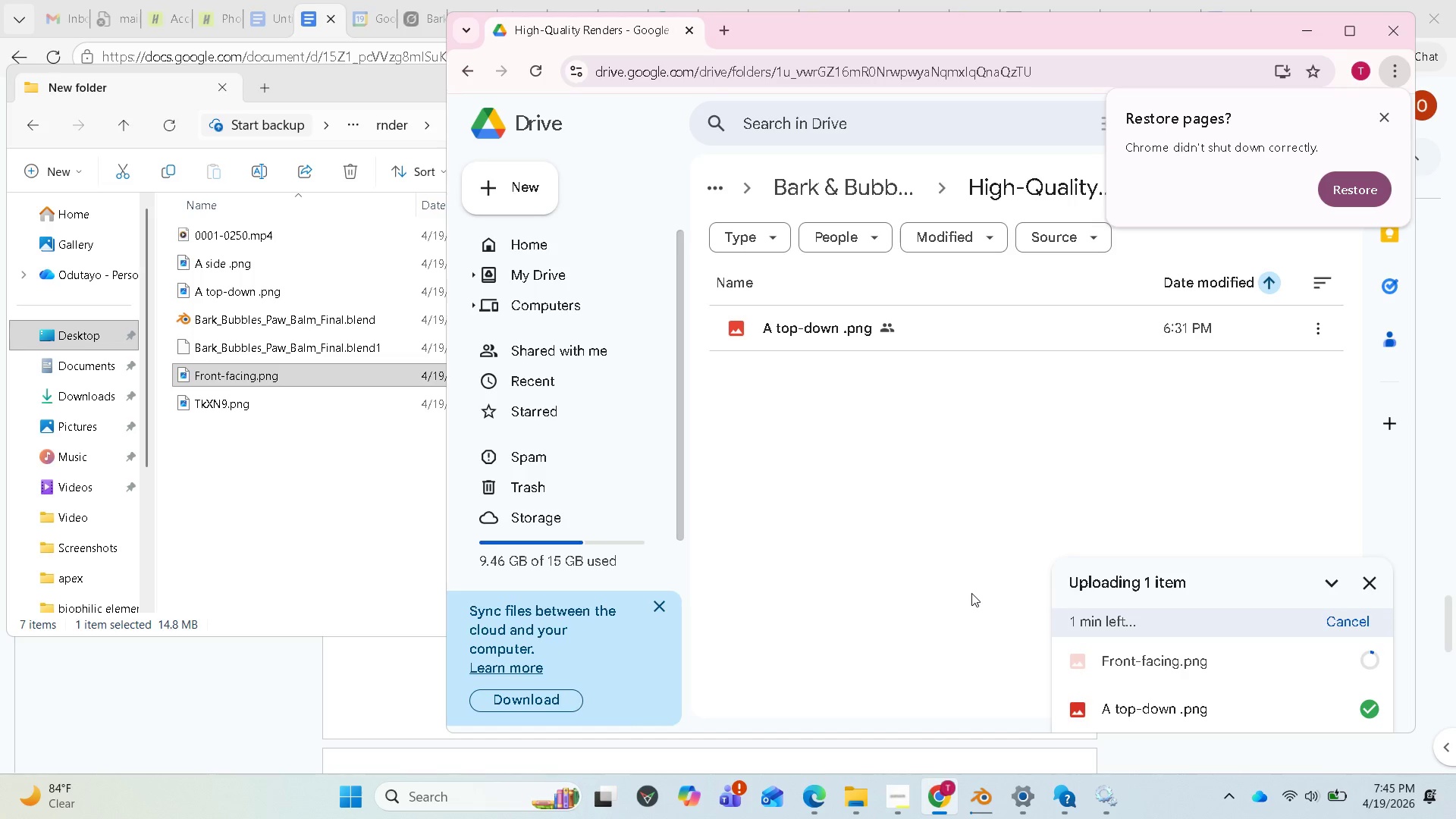 
left_click([259, 686])
 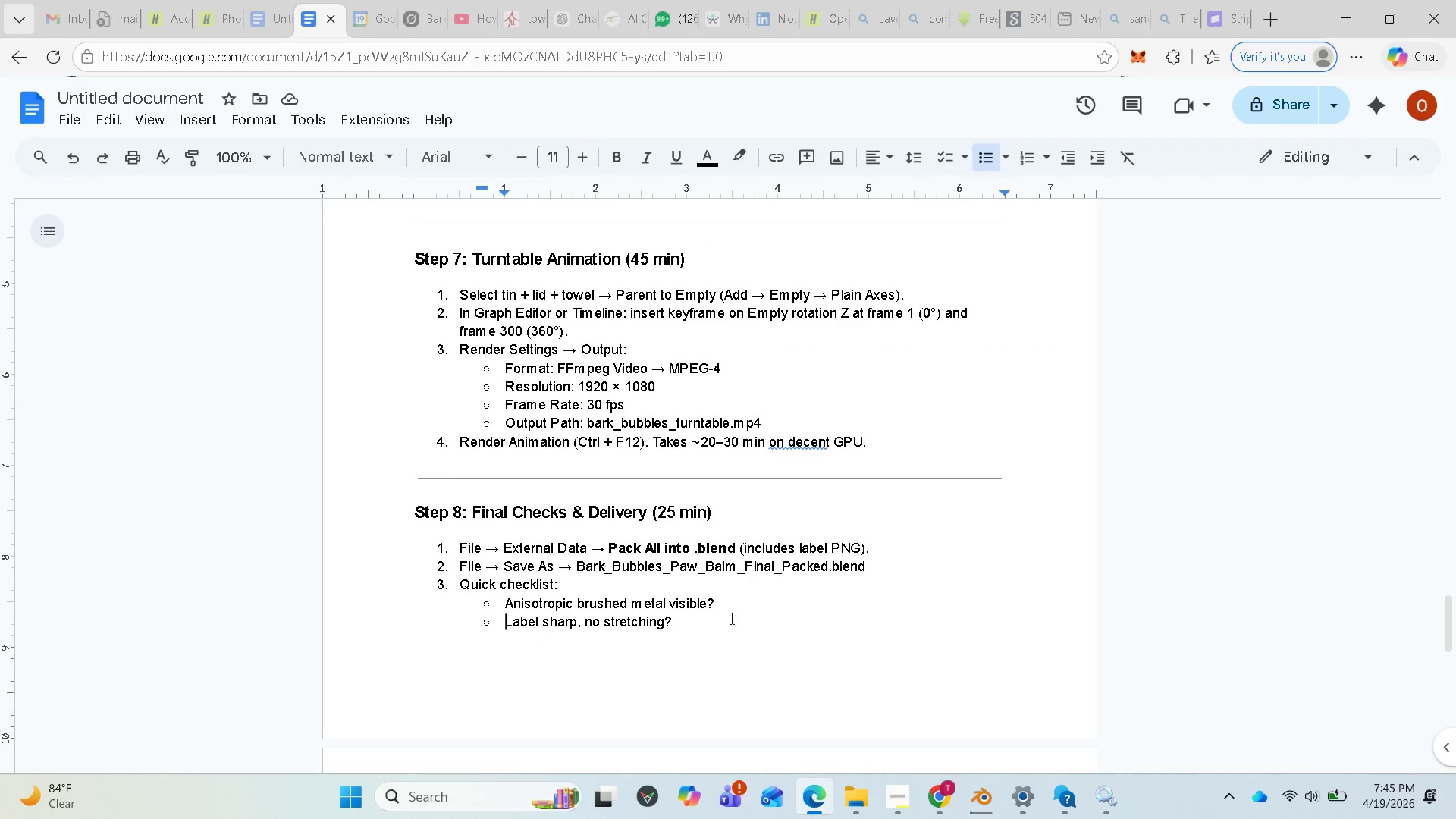 
mouse_move([906, 766])
 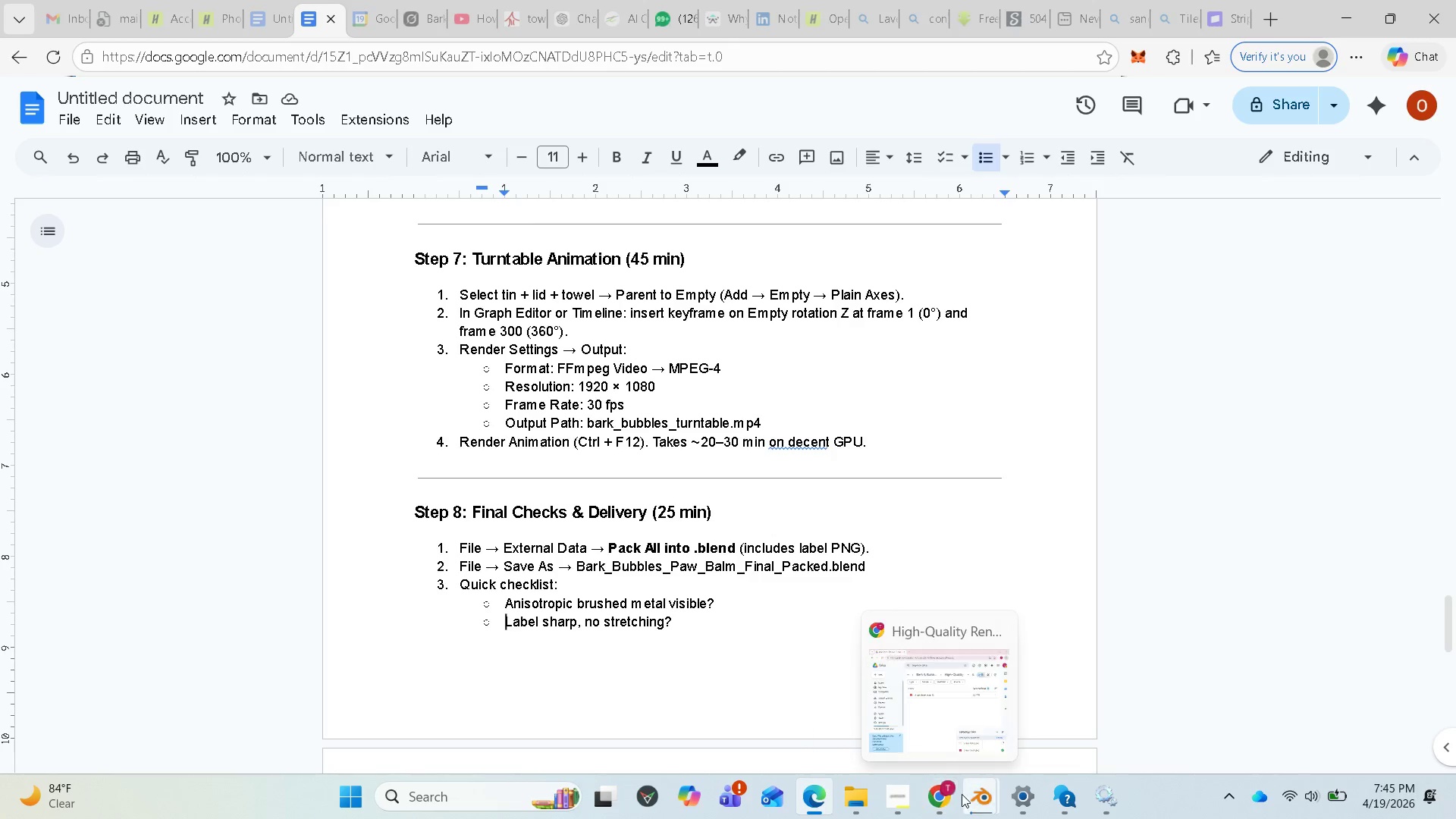 
left_click([875, 723])
 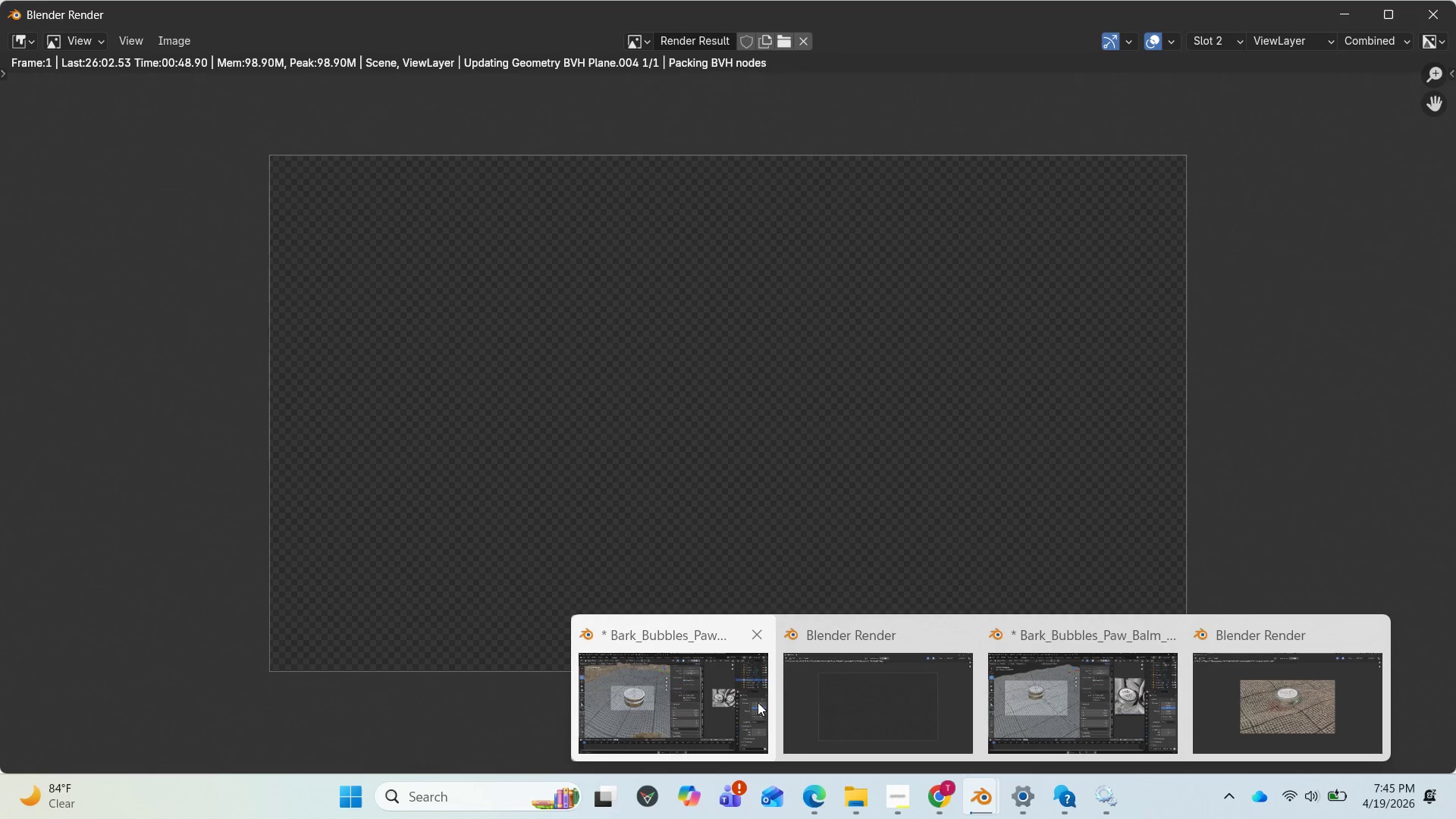 
wait(5.31)
 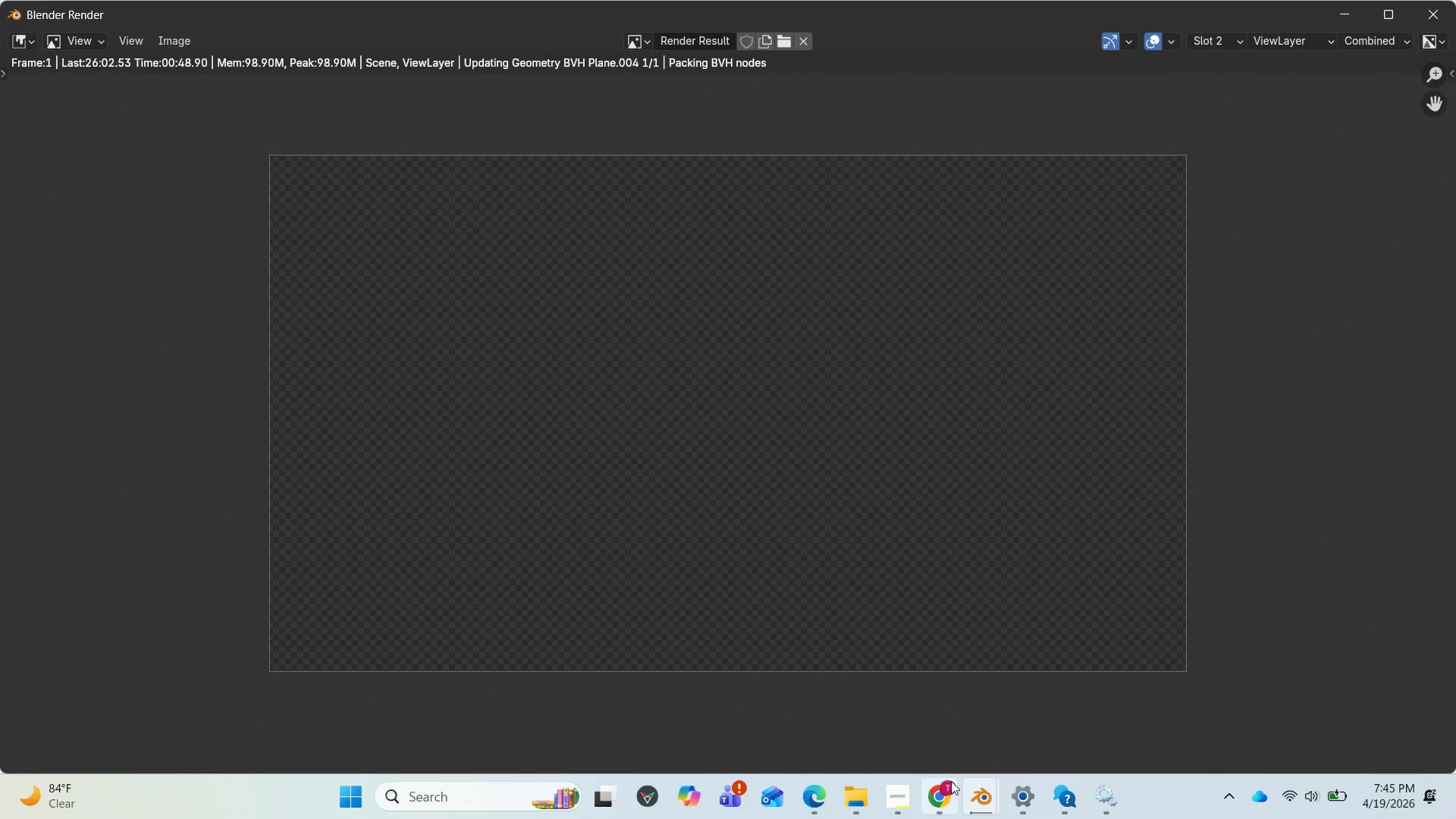 
left_click([1132, 720])
 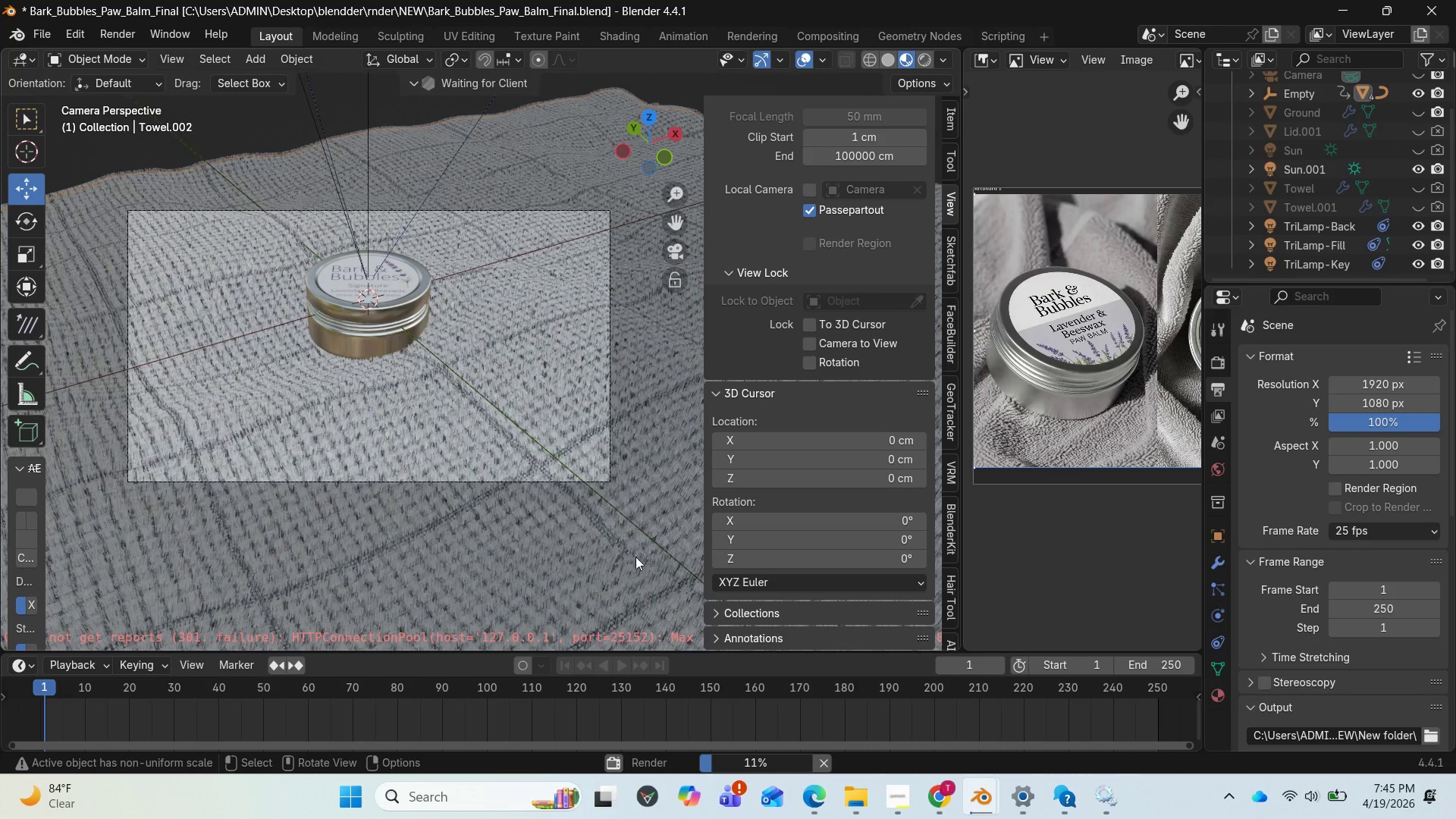 
wait(11.64)
 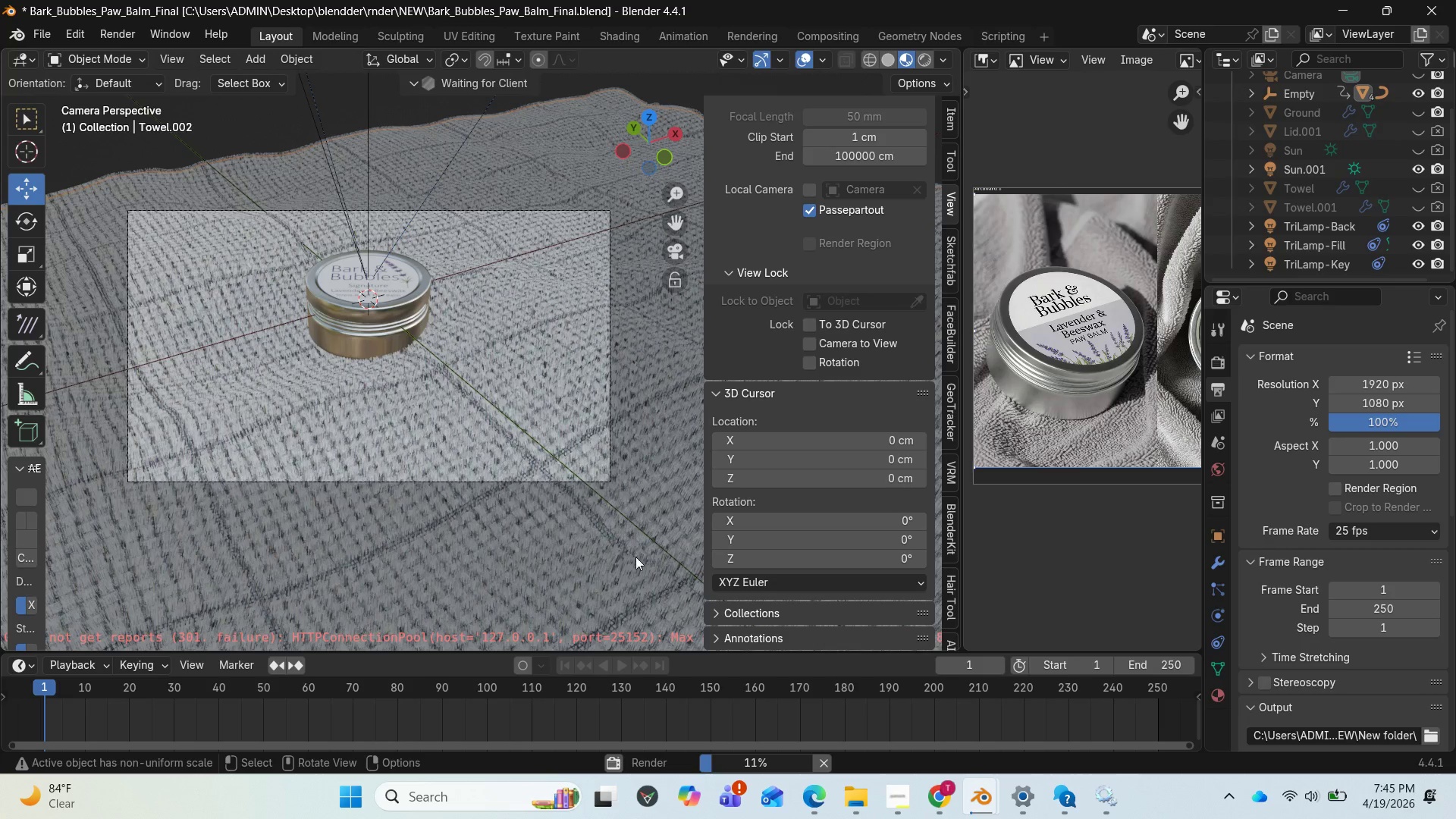 
left_click([1347, 9])
 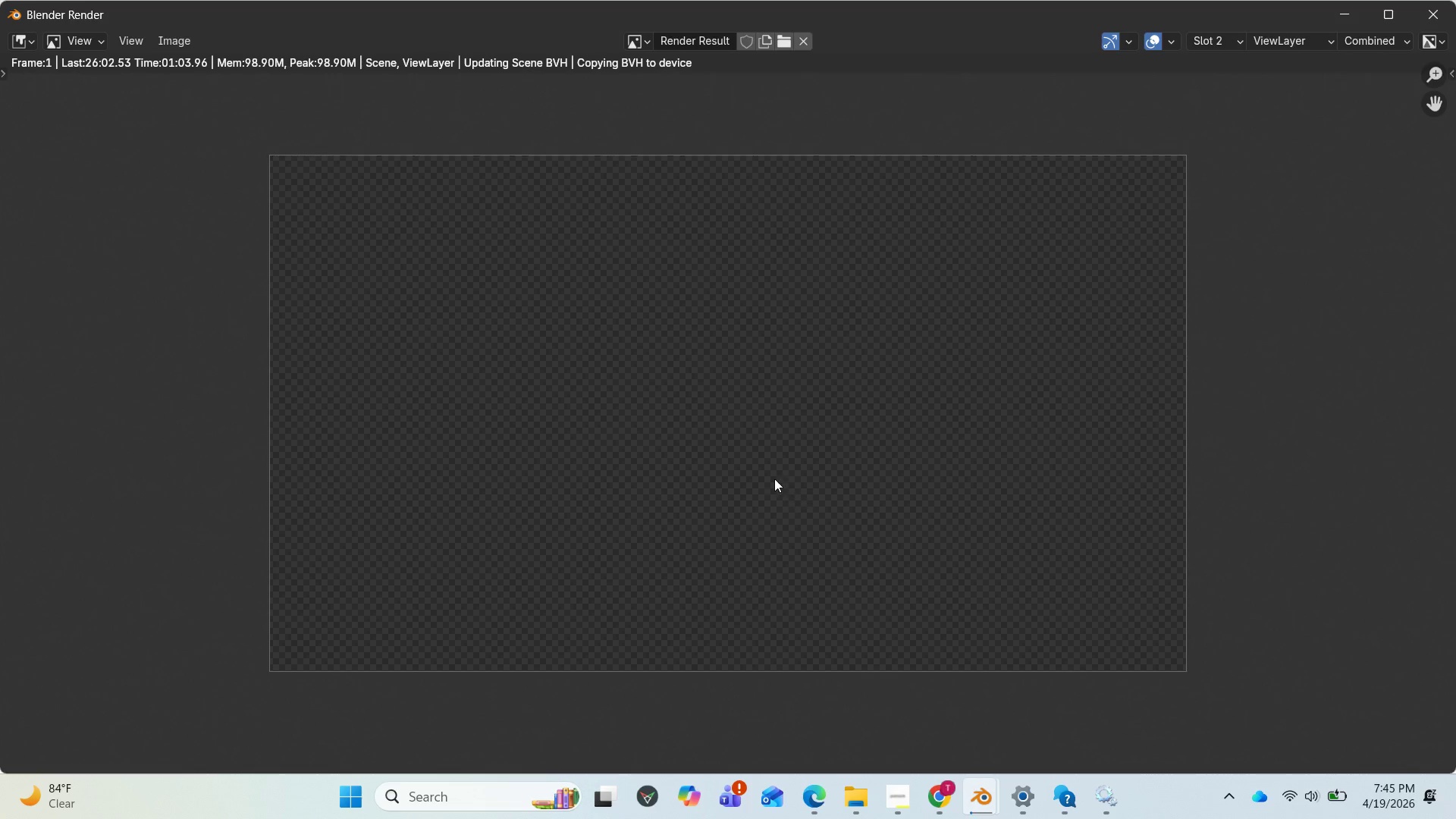 
scroll: coordinate [805, 453], scroll_direction: none, amount: 0.0
 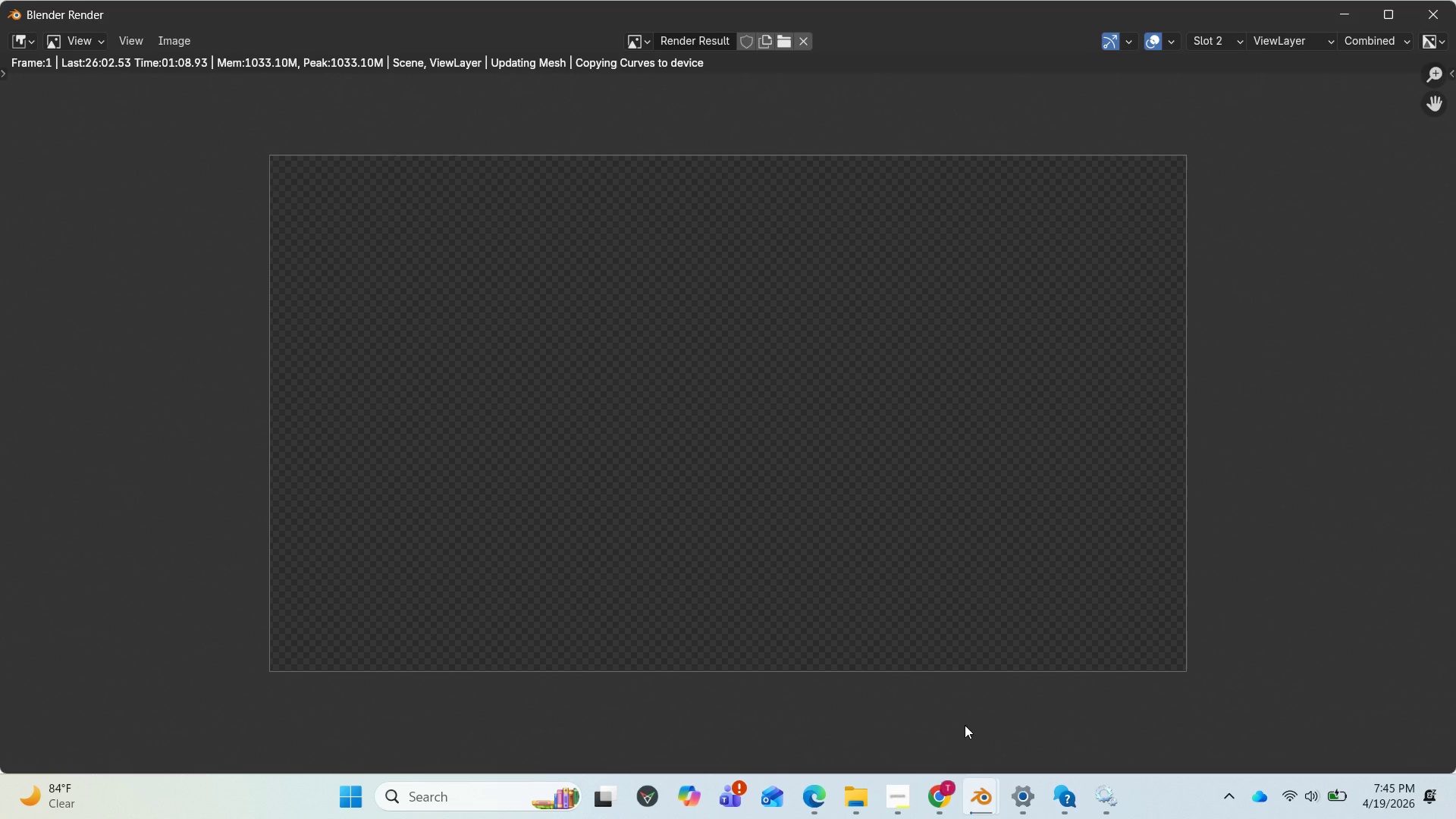 
mouse_move([976, 754])
 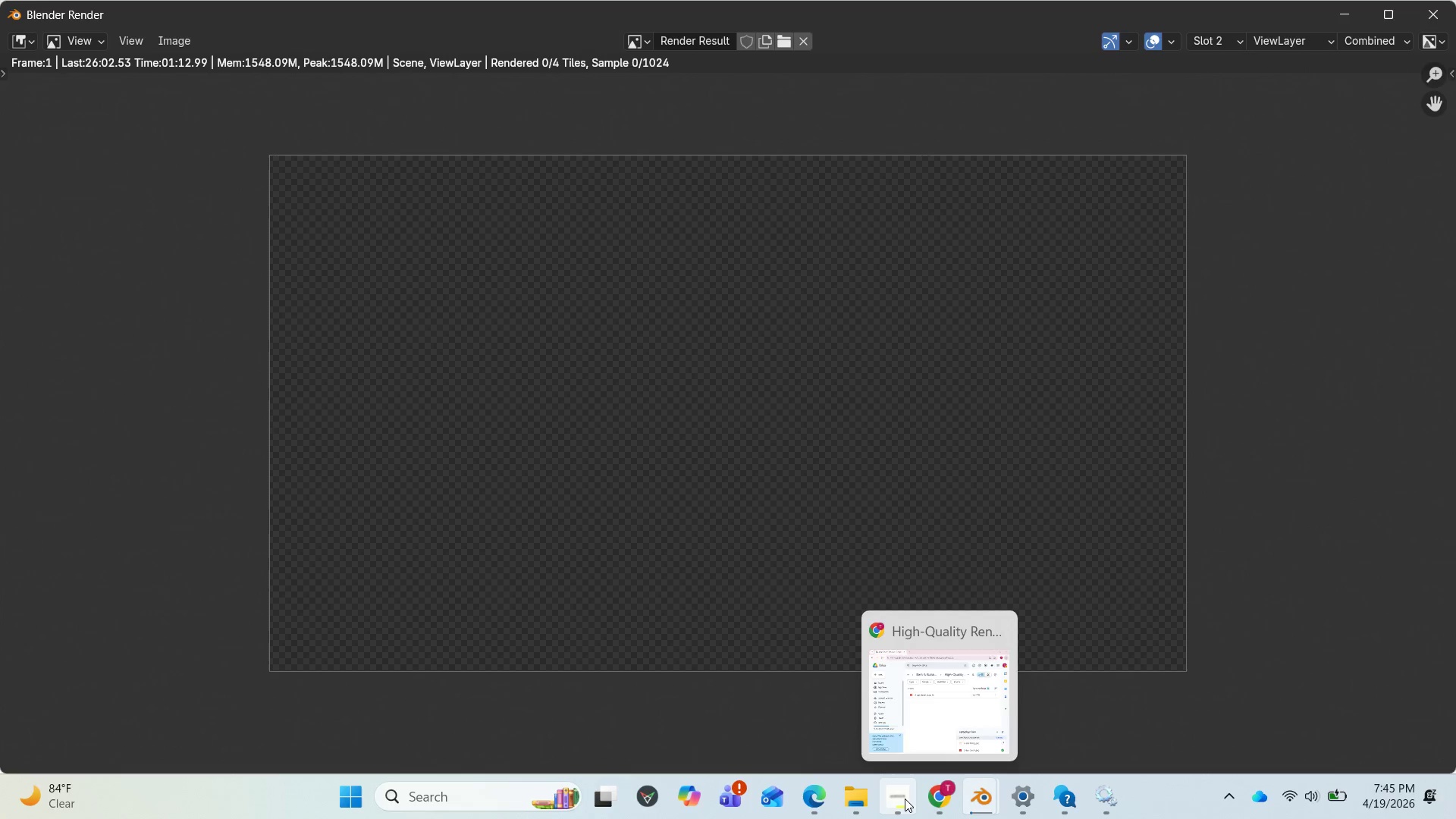 
left_click([905, 799])